 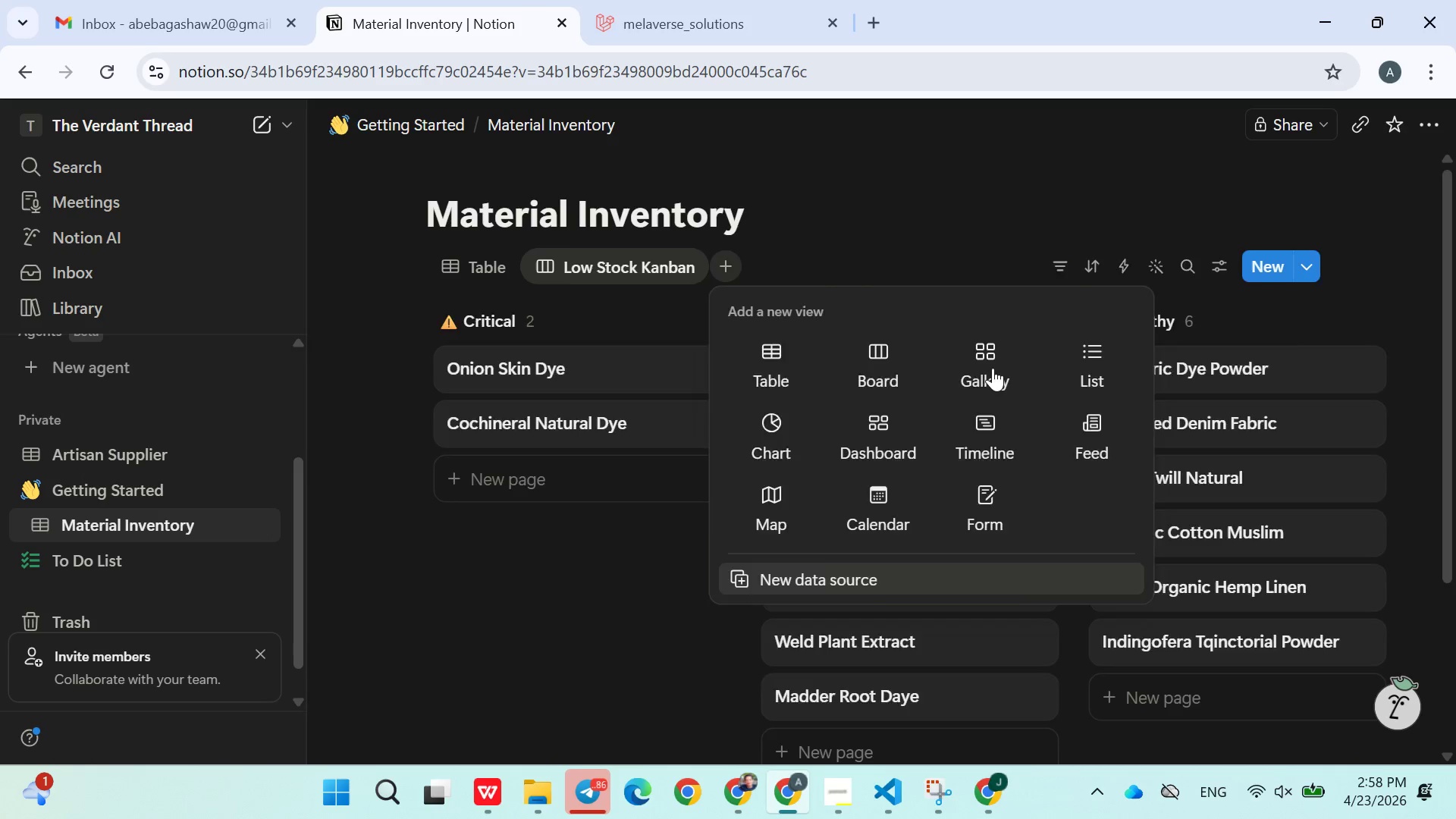 
key(Control+V)
 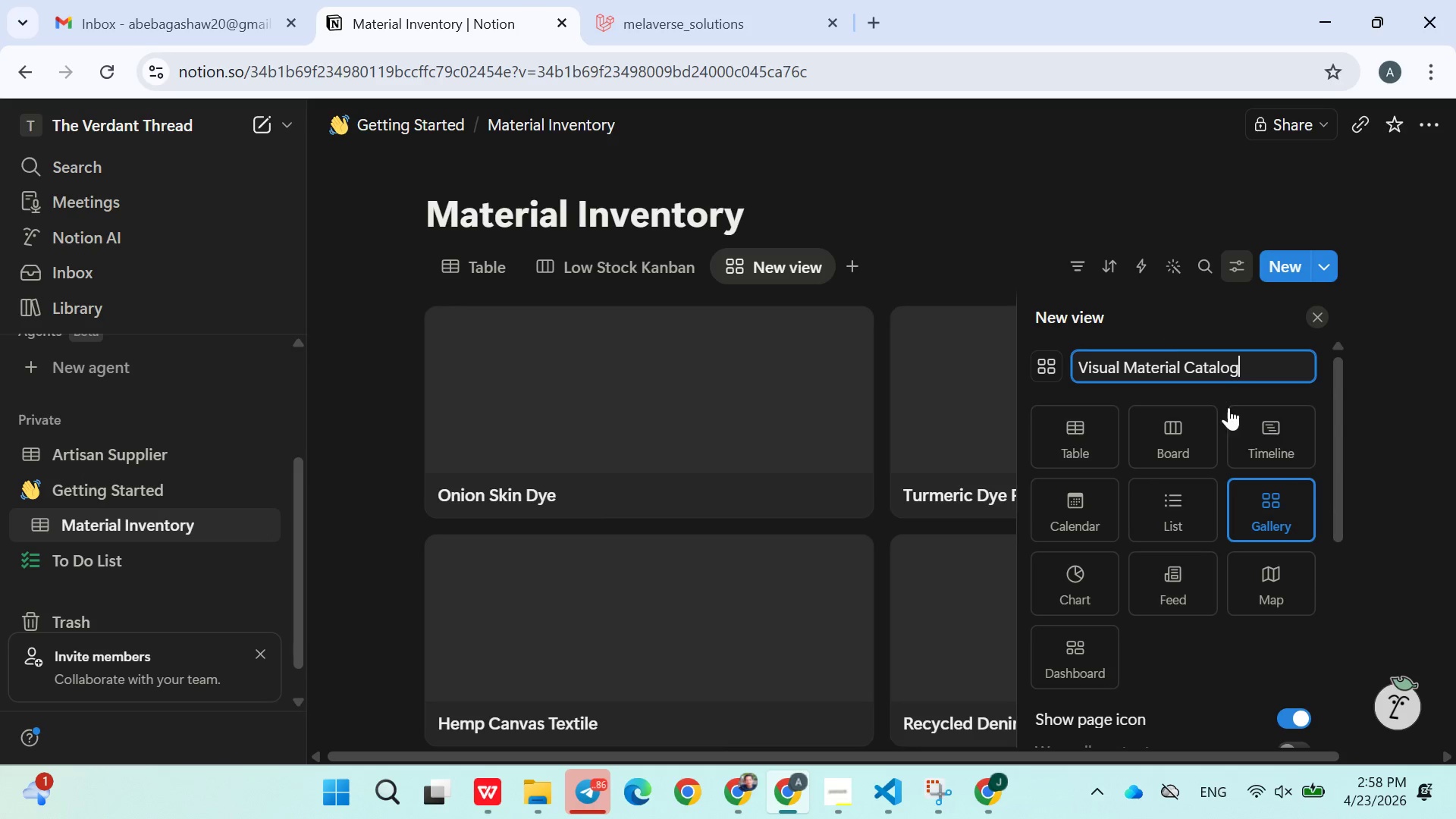 
left_click([1048, 212])
 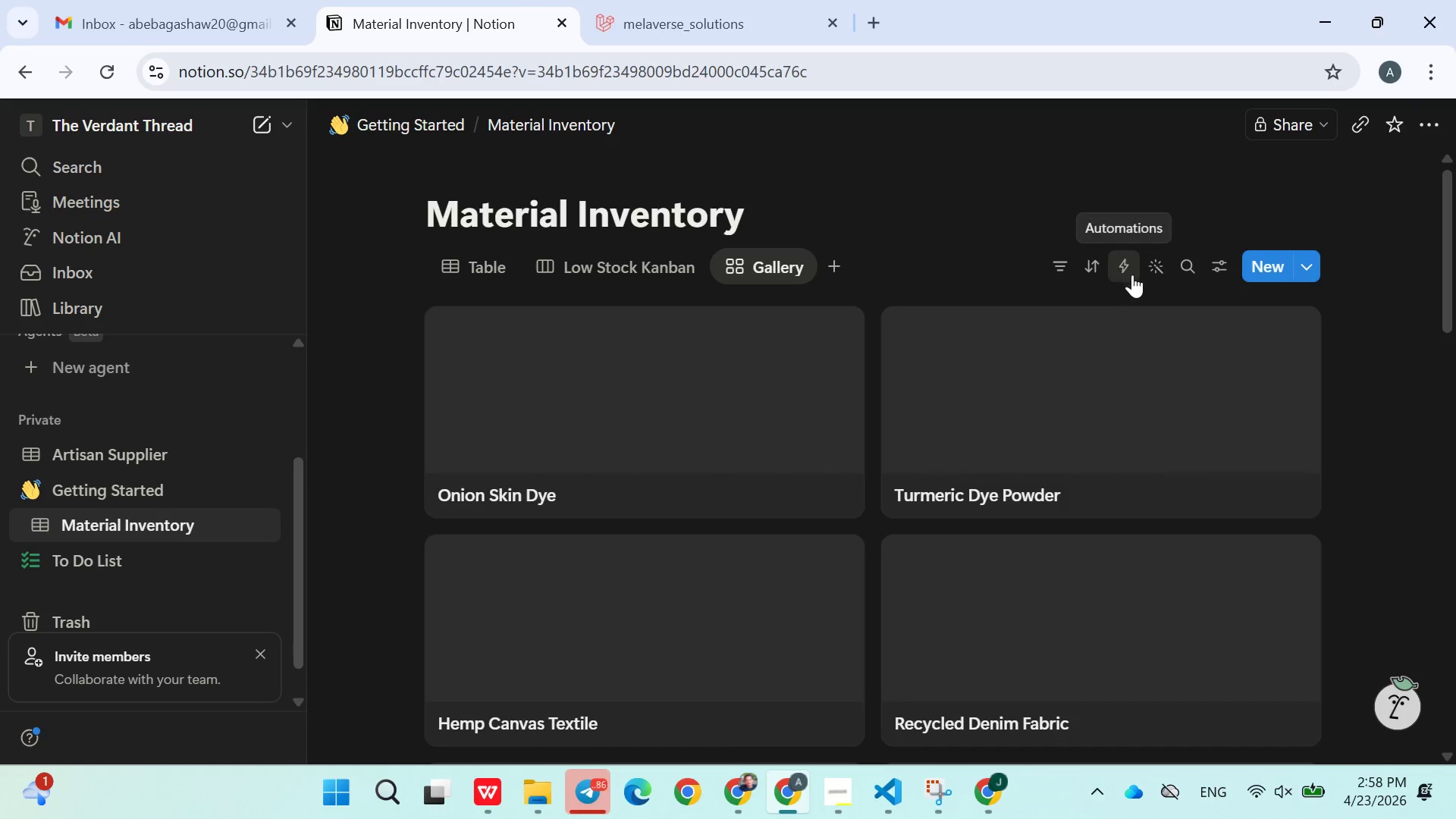 
wait(5.66)
 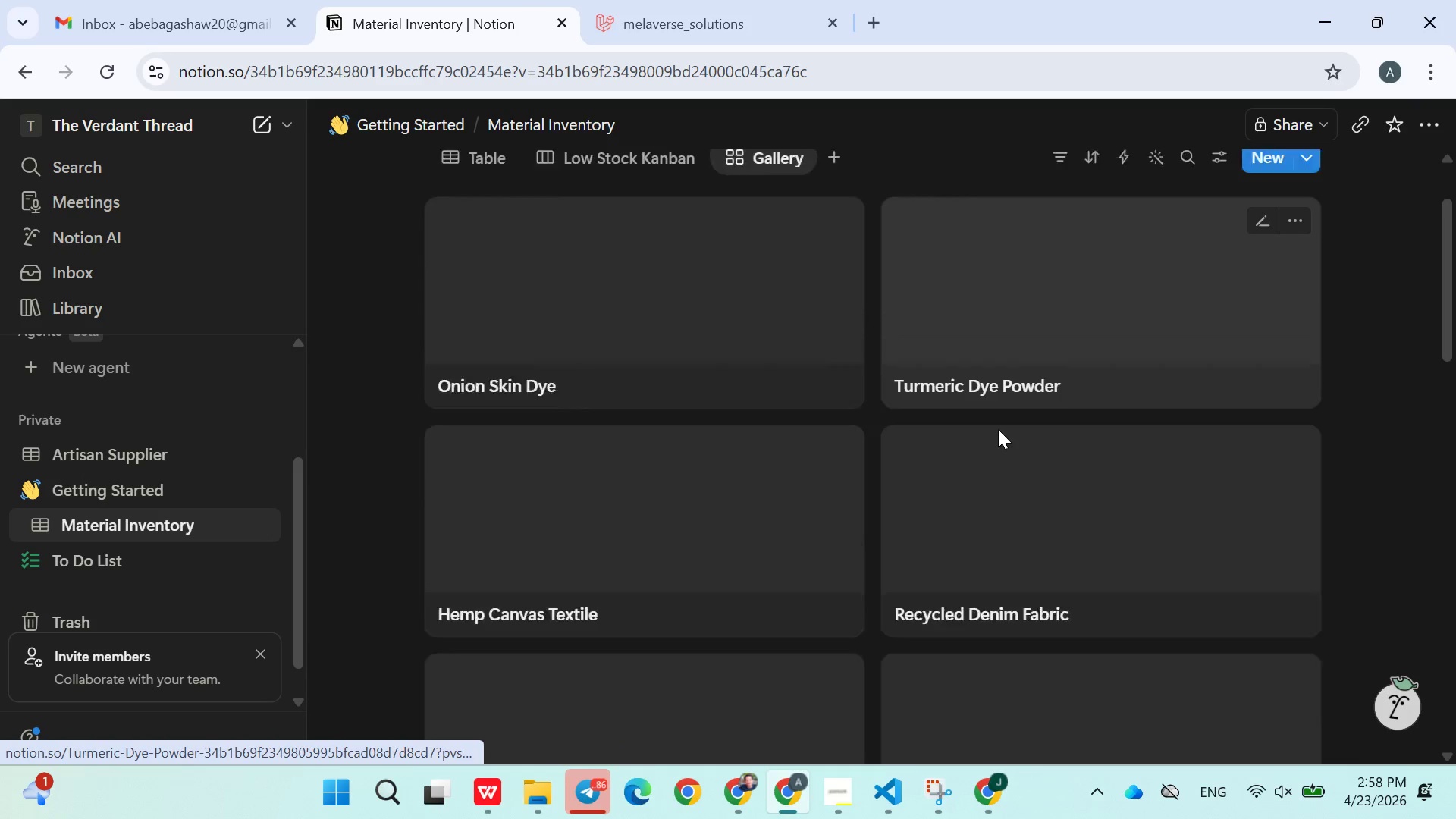 
left_click([1215, 270])
 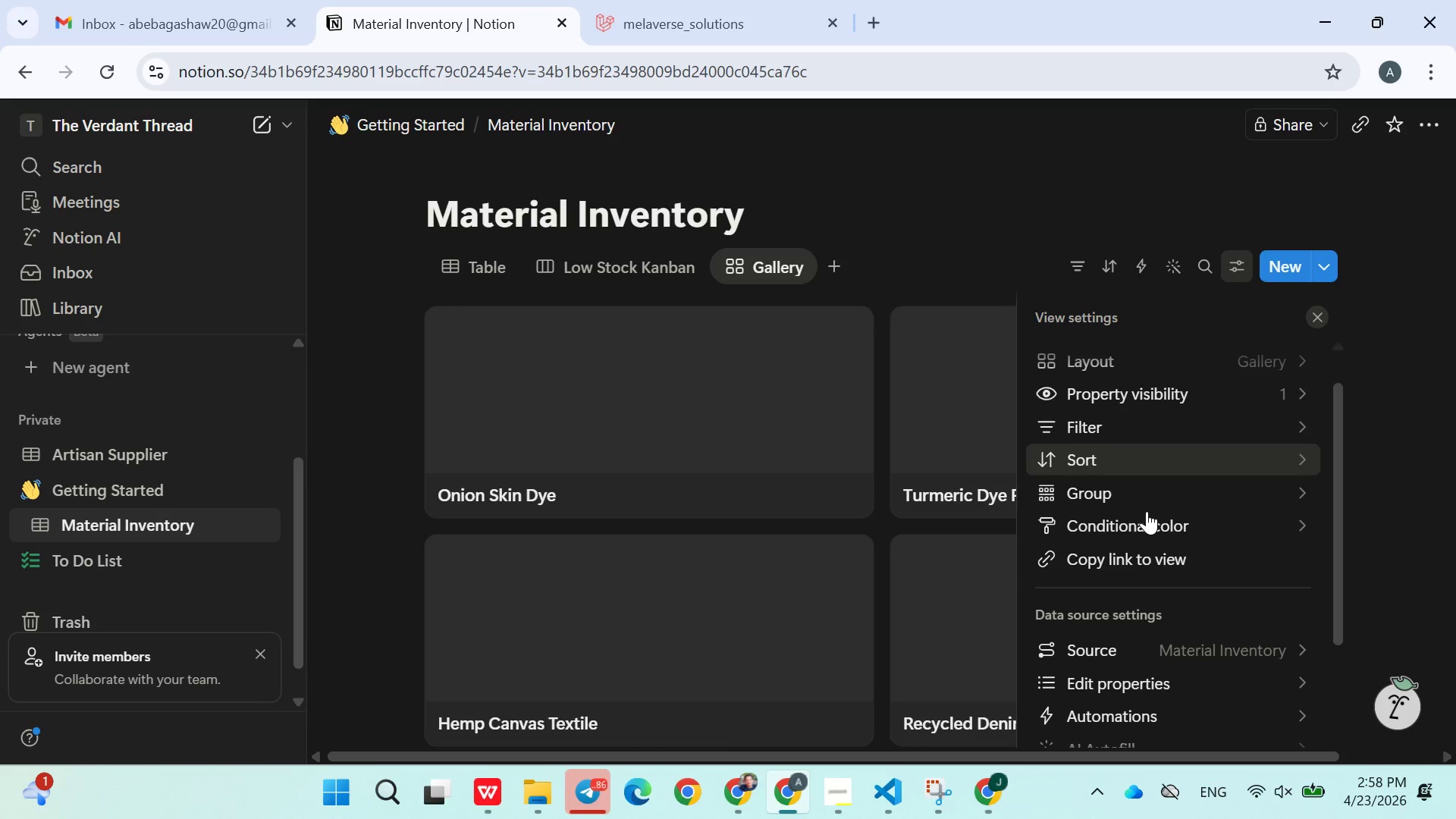 
left_click([1189, 392])
 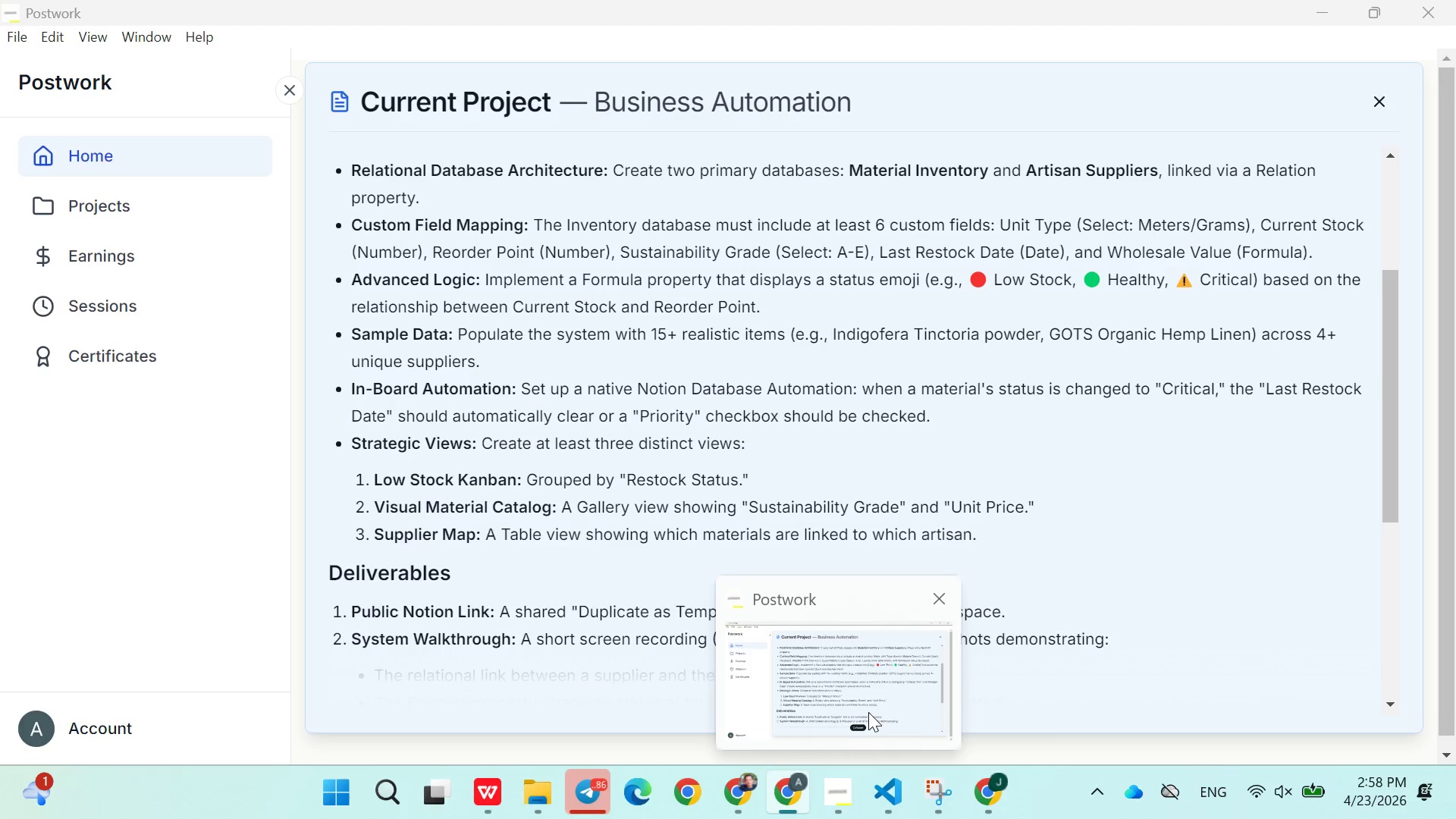 
wait(9.72)
 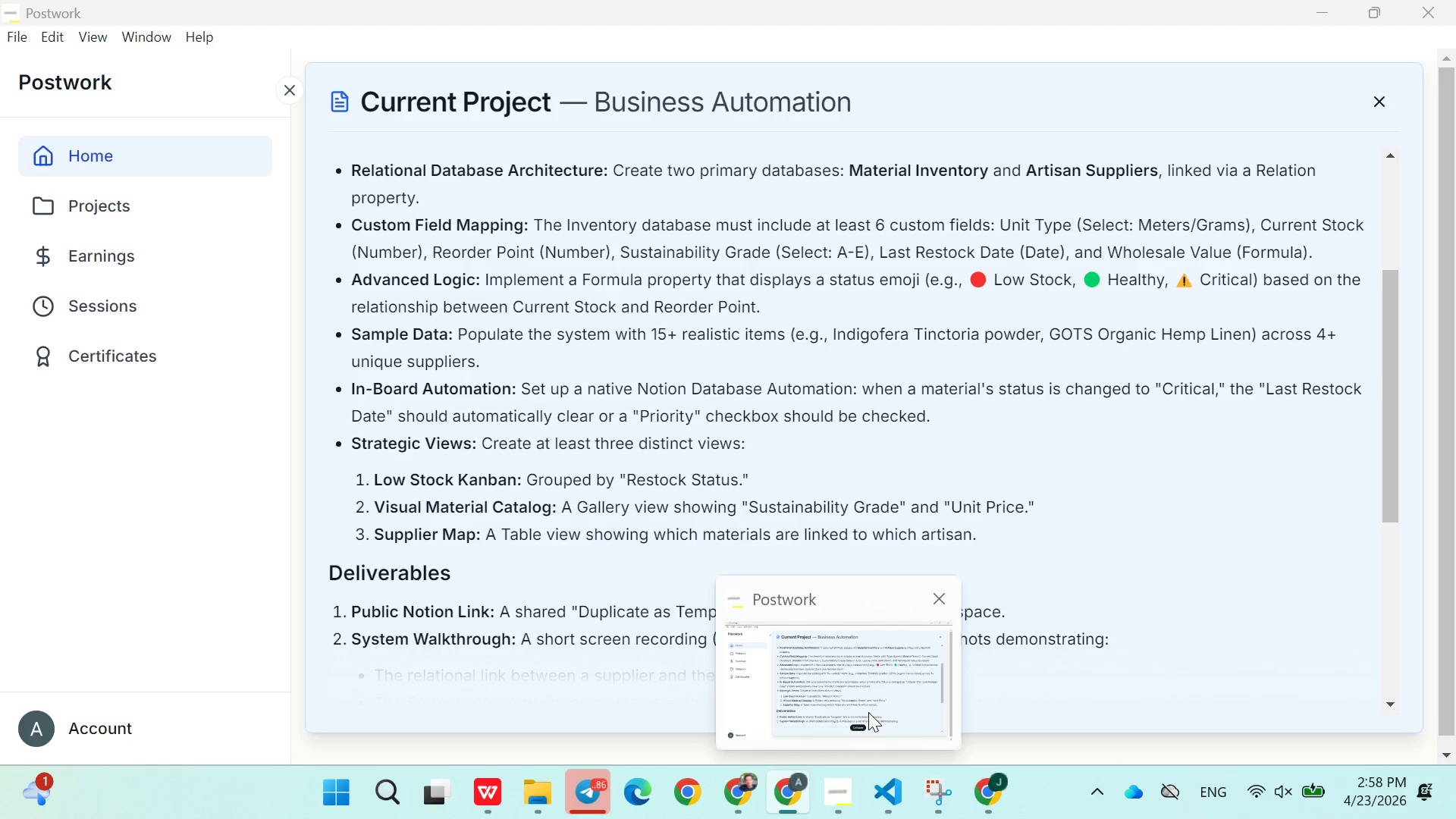 
left_click([1295, 649])
 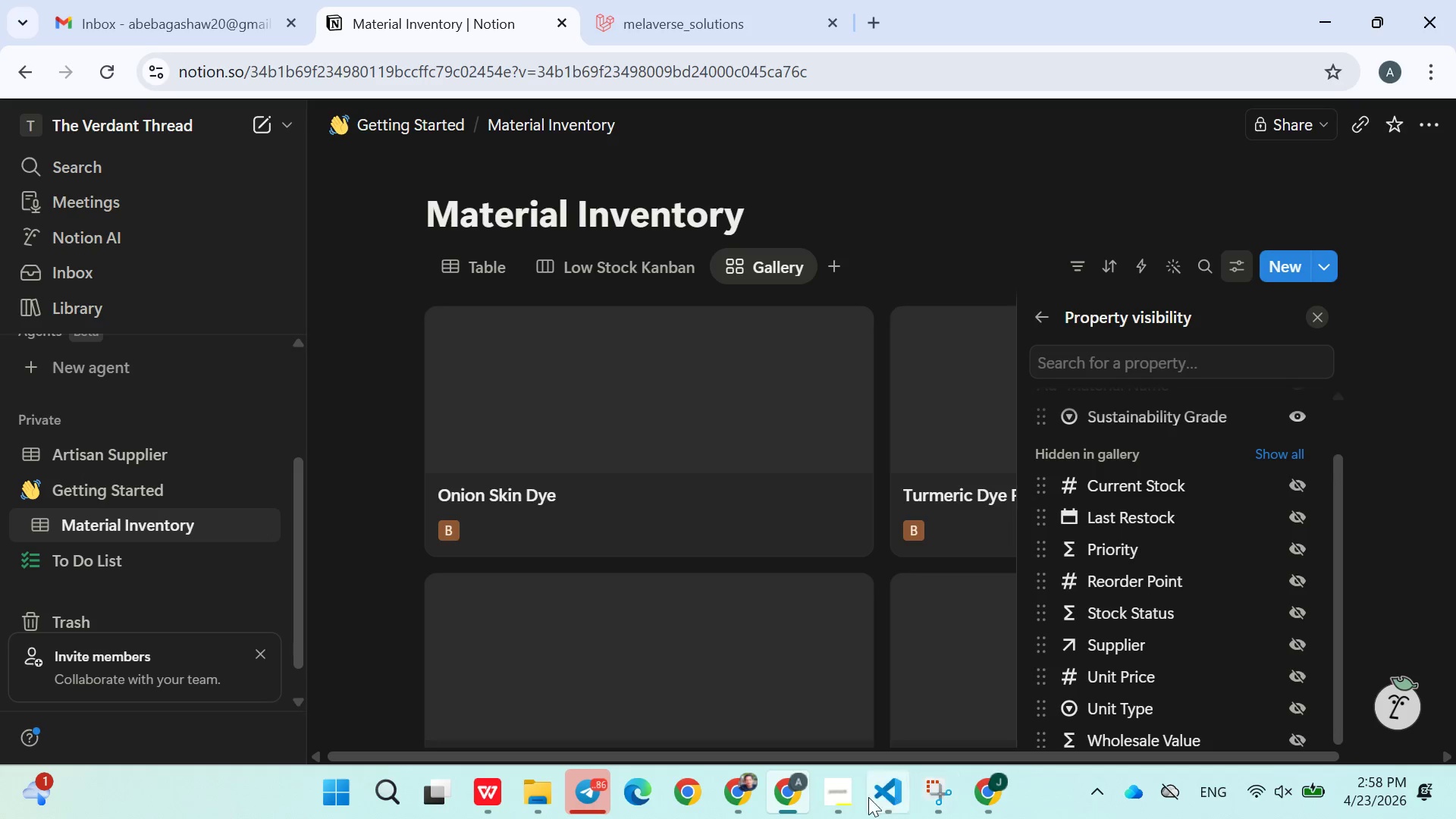 
mouse_move([827, 780])
 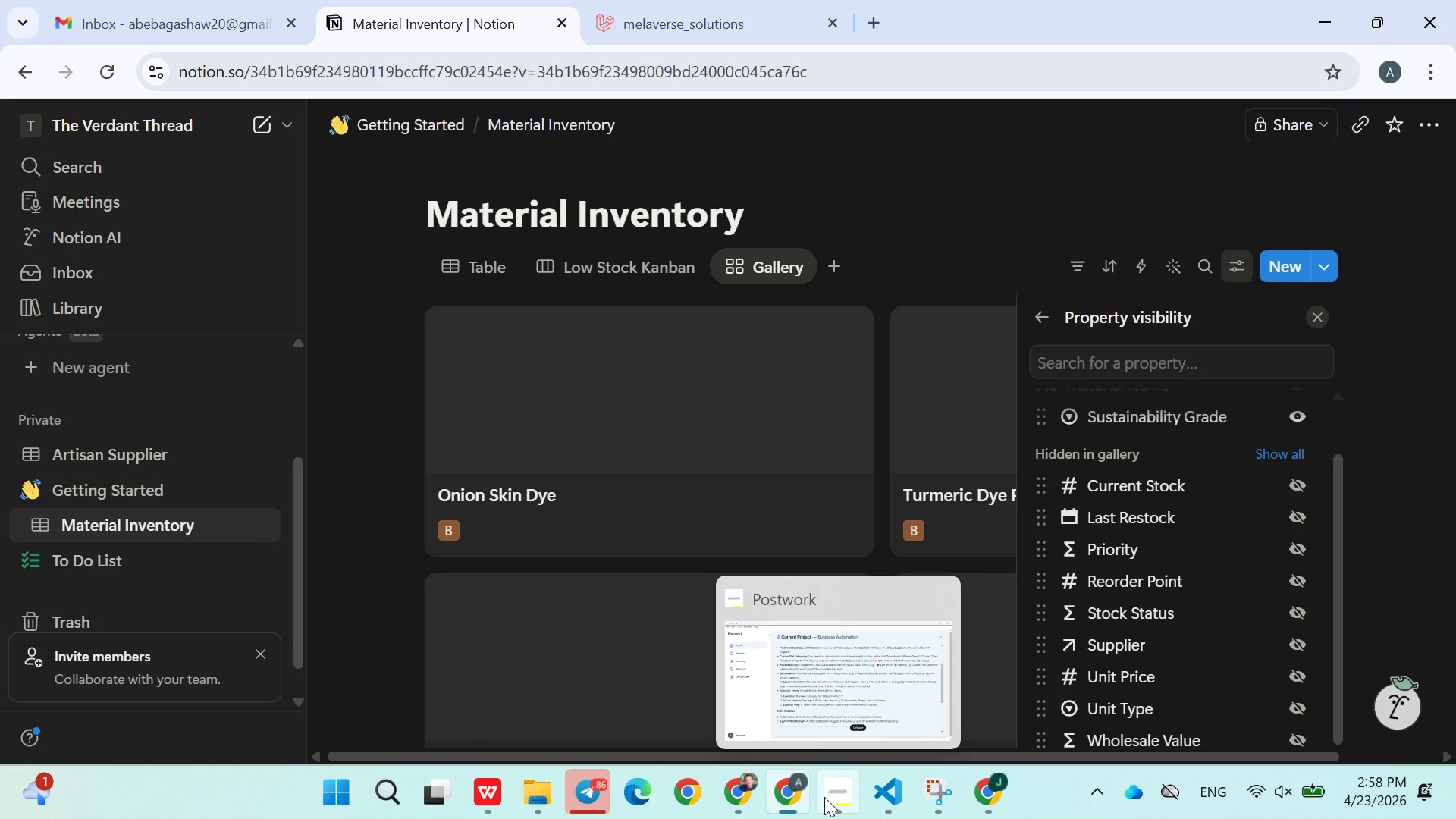 
mouse_move([871, 670])
 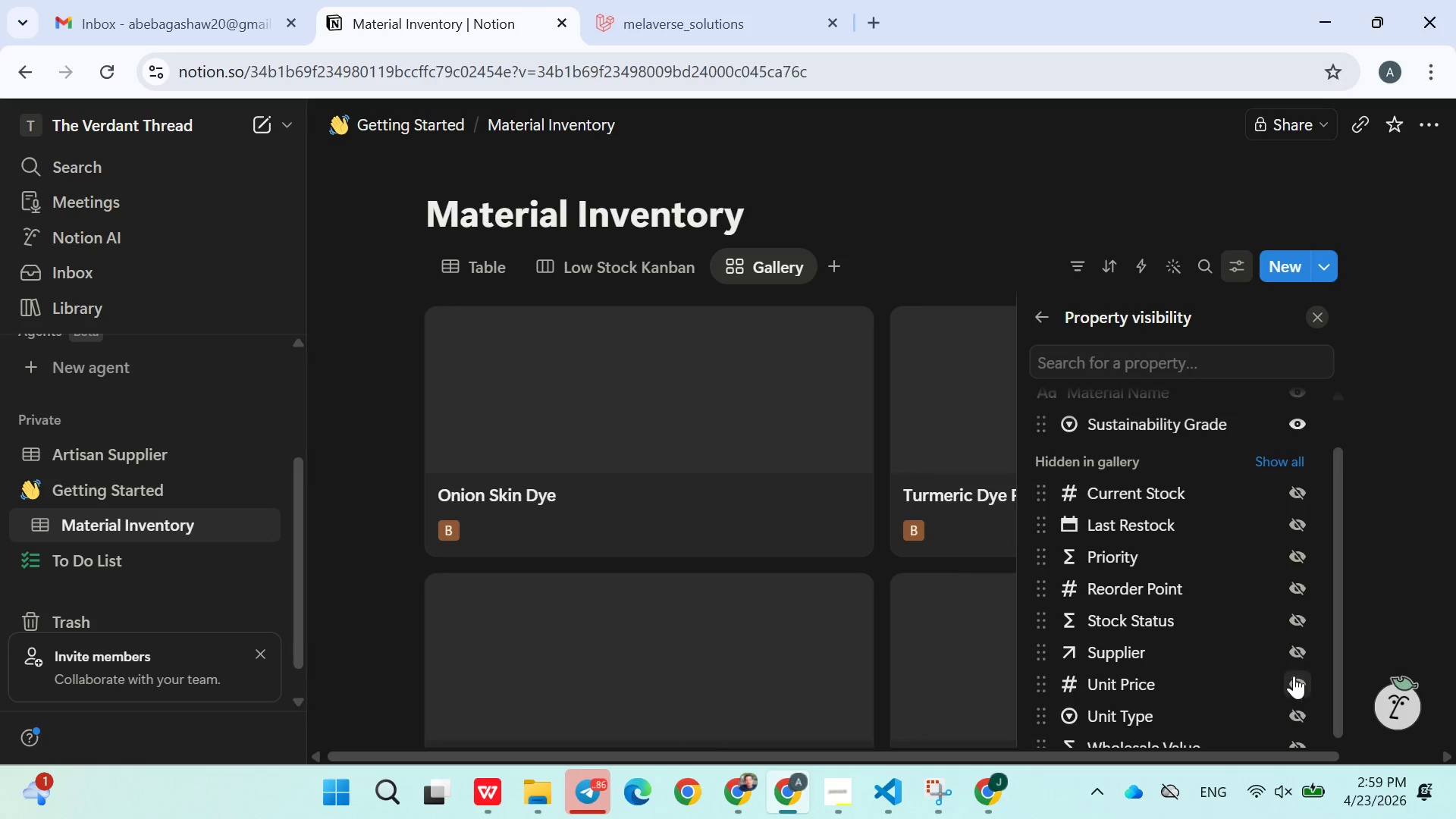 
left_click([1294, 677])
 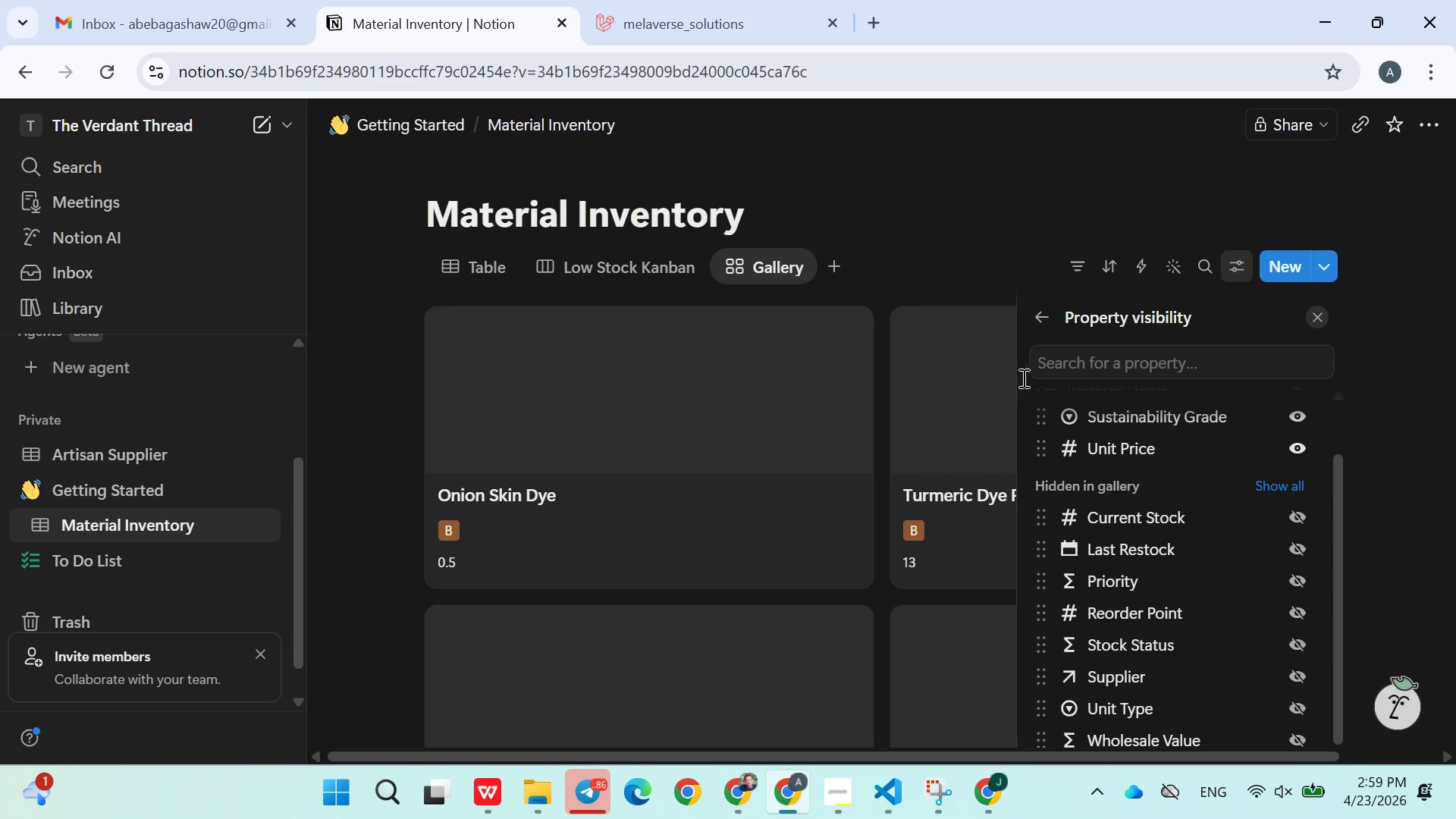 
left_click([987, 230])
 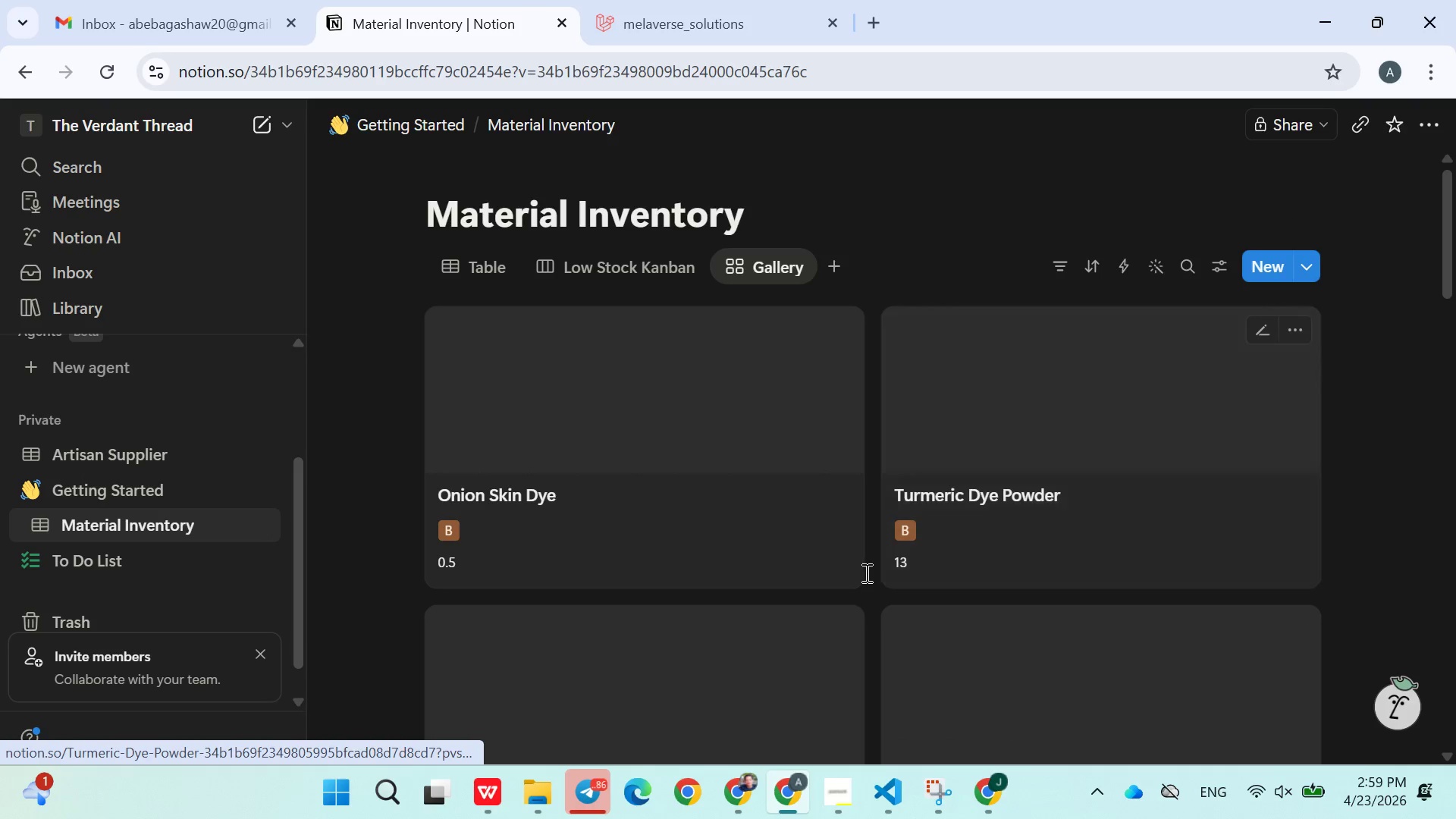 
left_click([847, 776])